 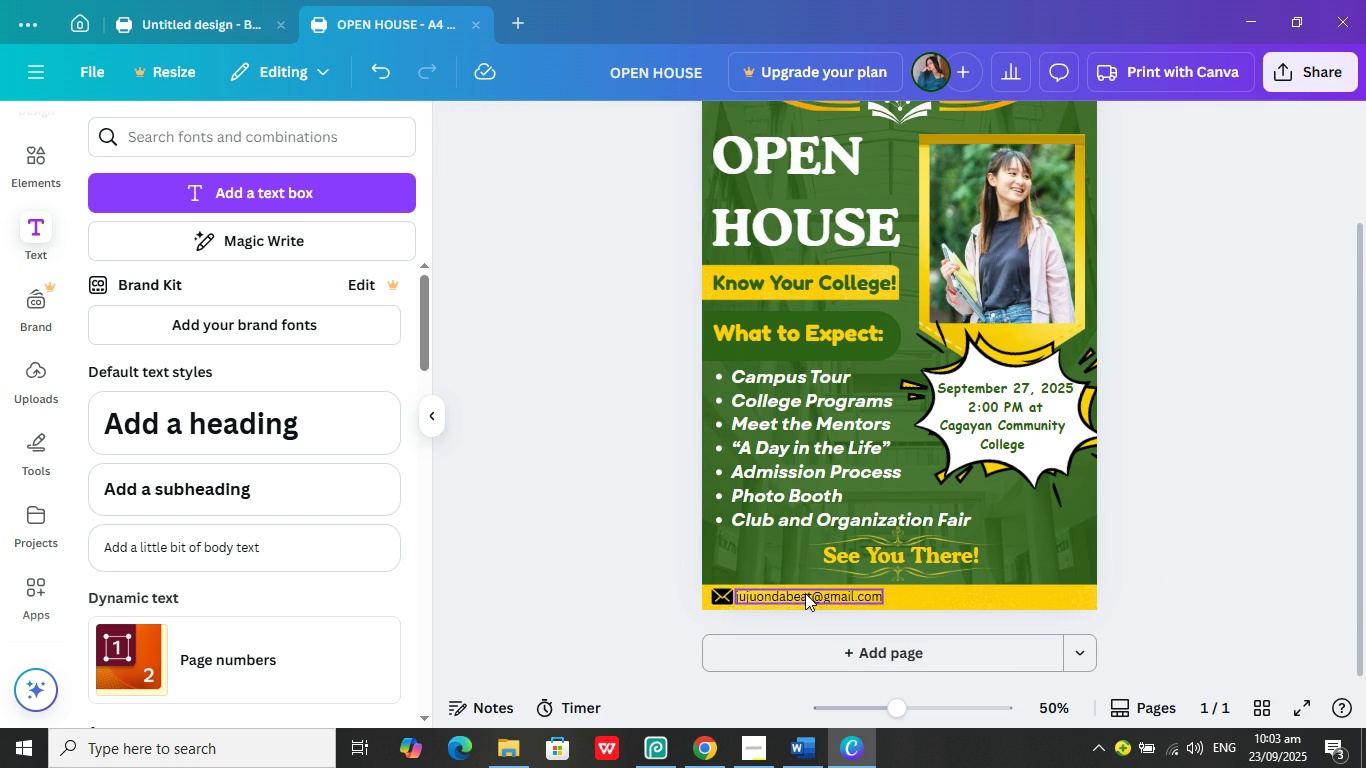 
left_click([639, 550])
 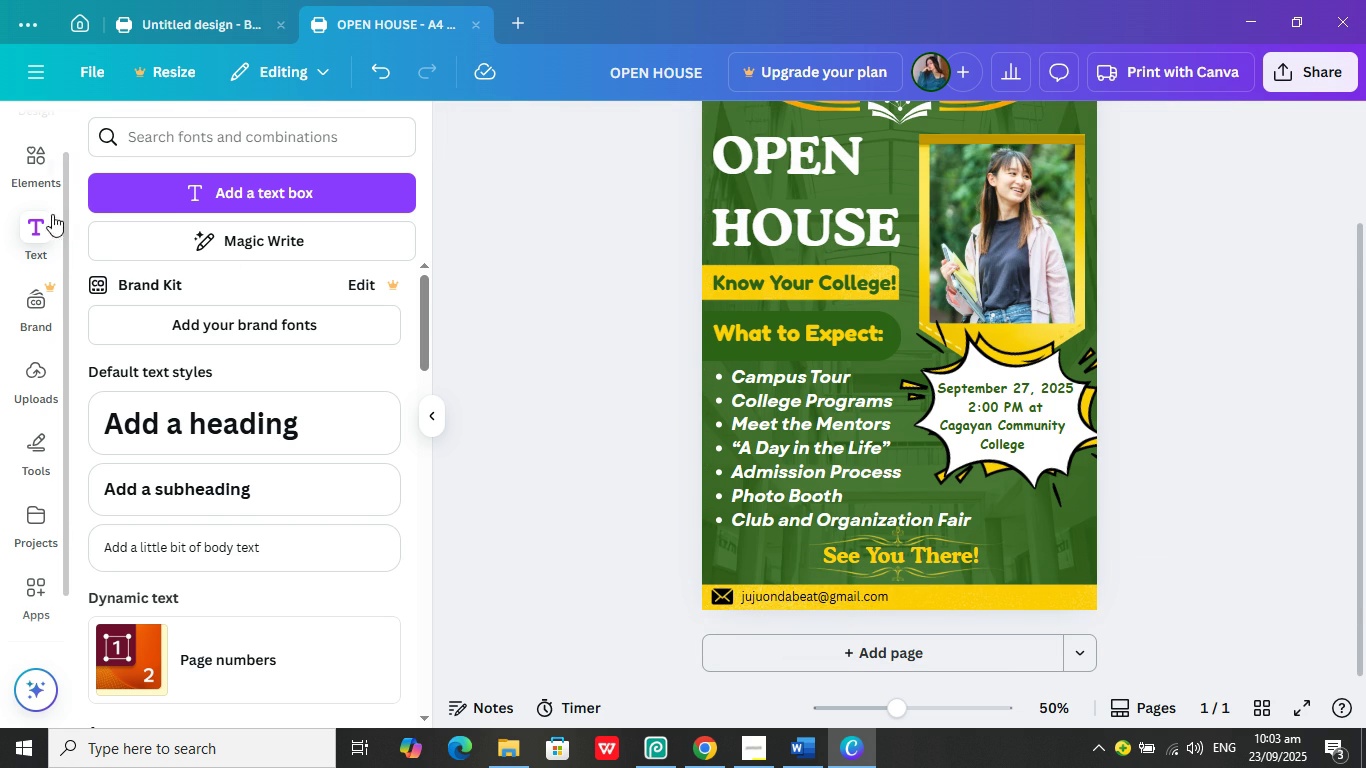 
left_click([32, 151])
 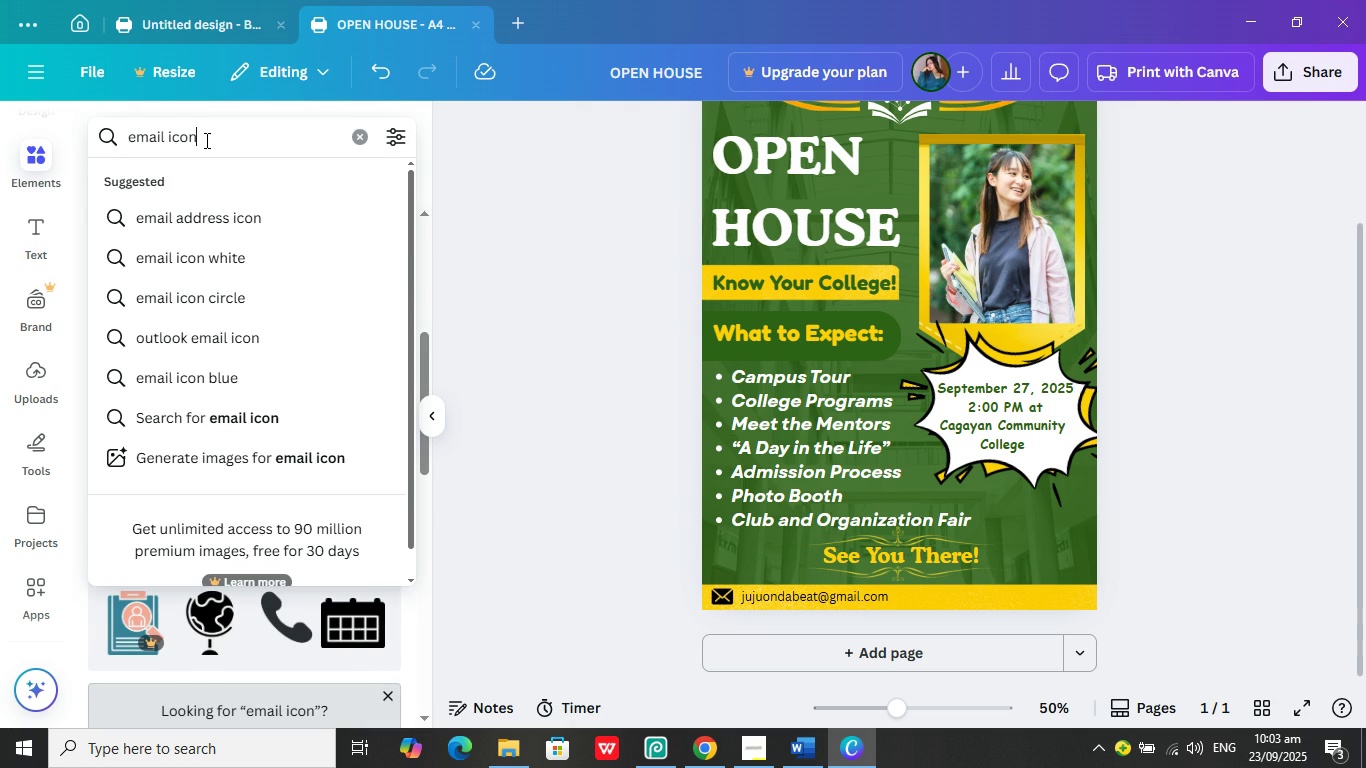 
left_click([205, 140])
 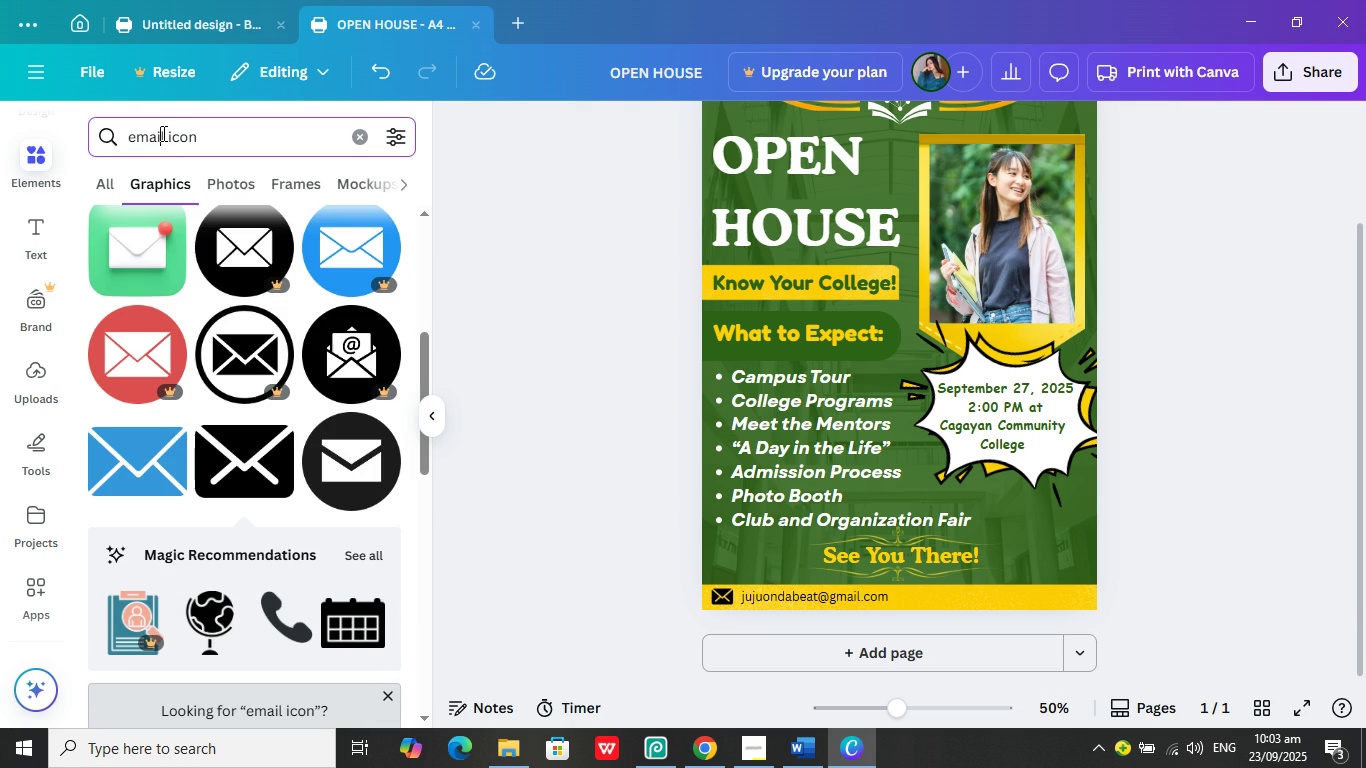 
left_click([162, 133])
 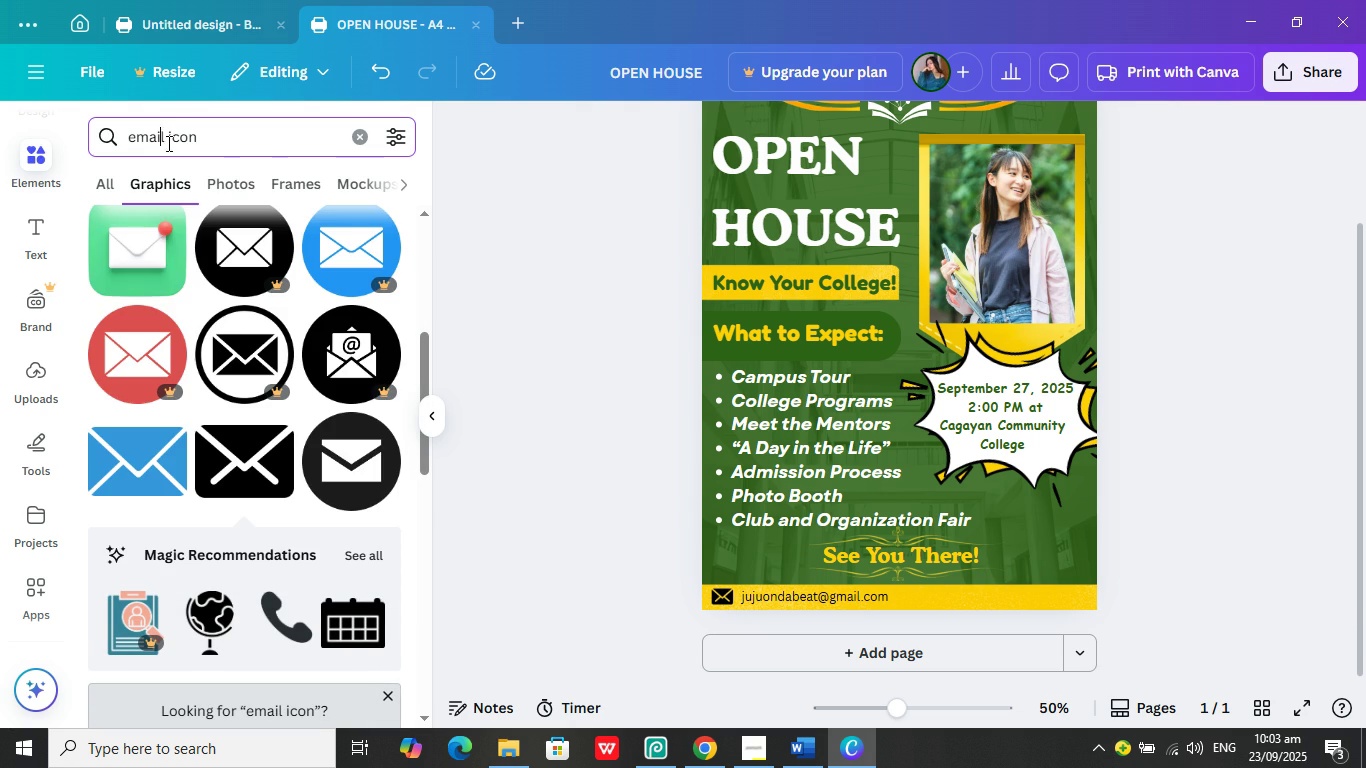 
key(ArrowRight)